 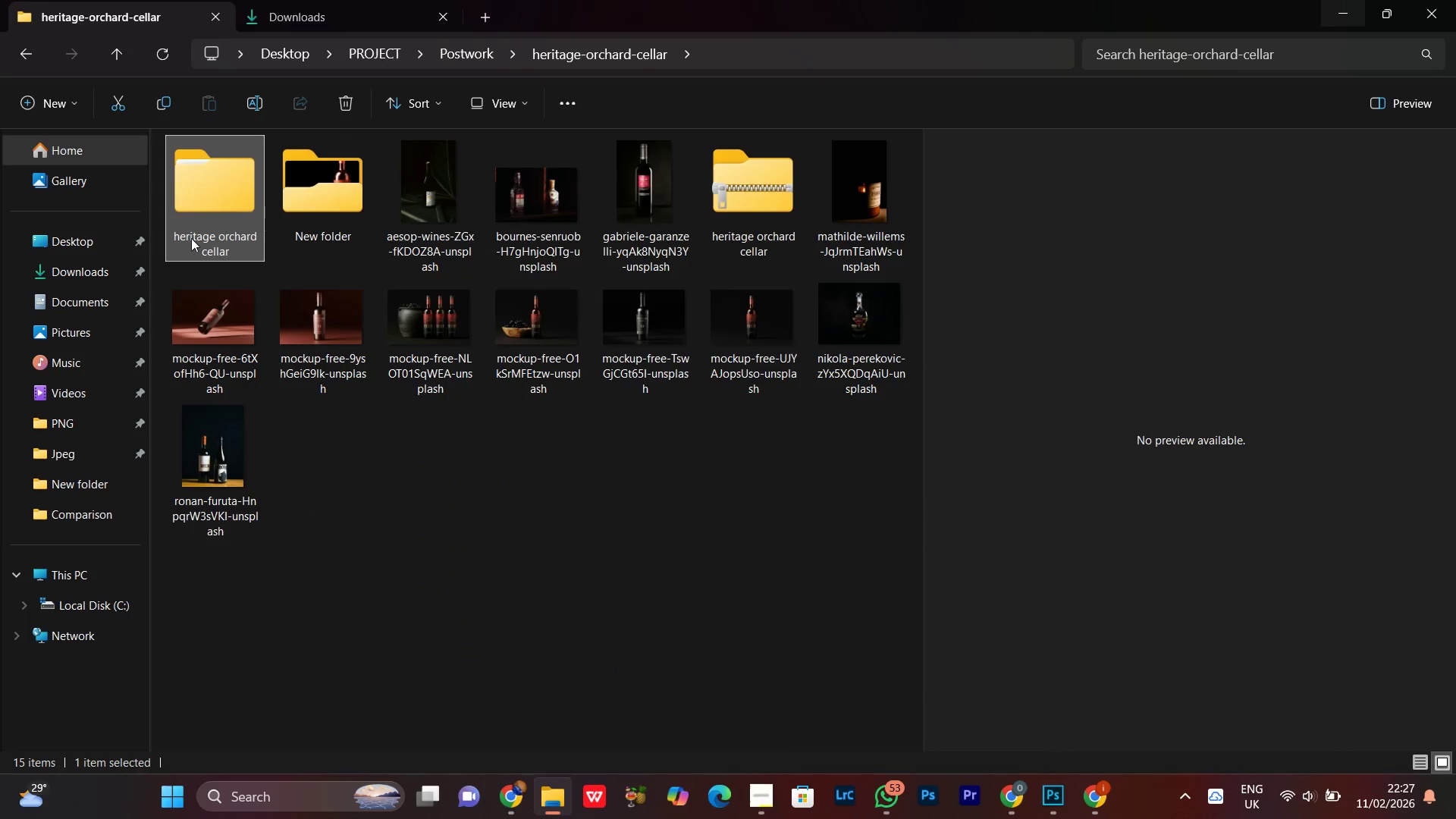 
left_click([682, 209])
 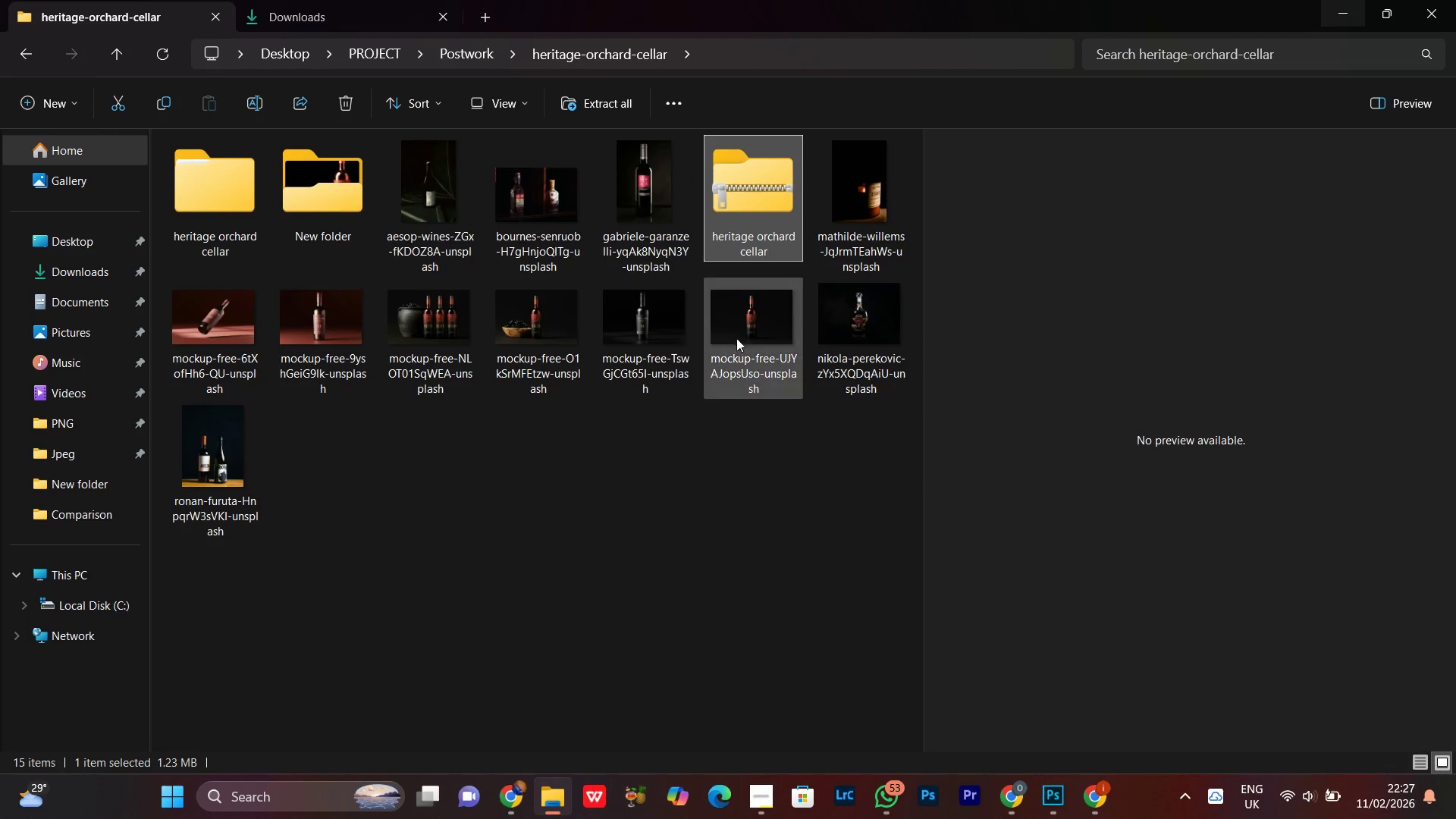 
left_click_drag(start_coordinate=[768, 194], to_coordinate=[748, 489])
 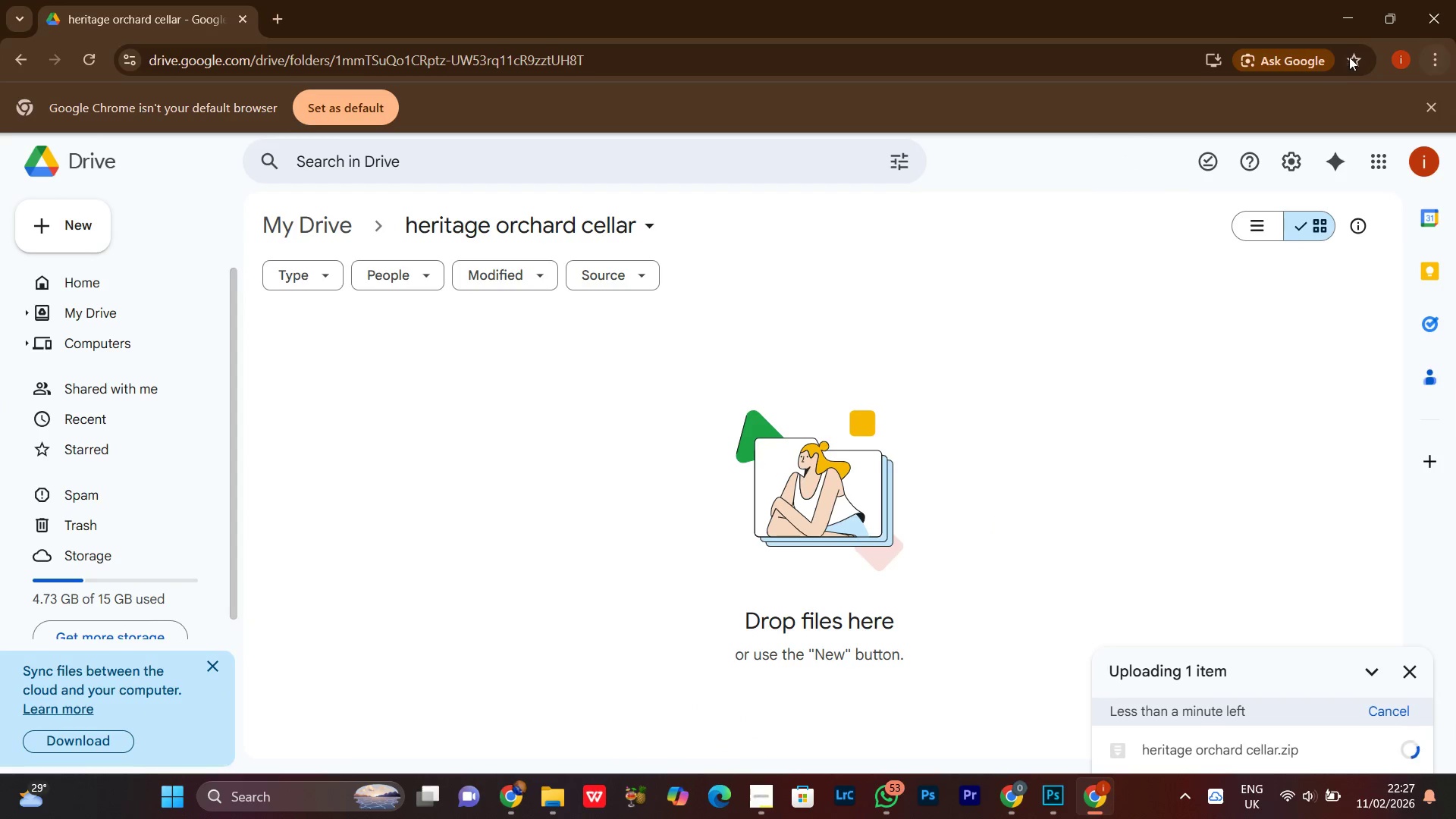 
left_click([1355, 30])
 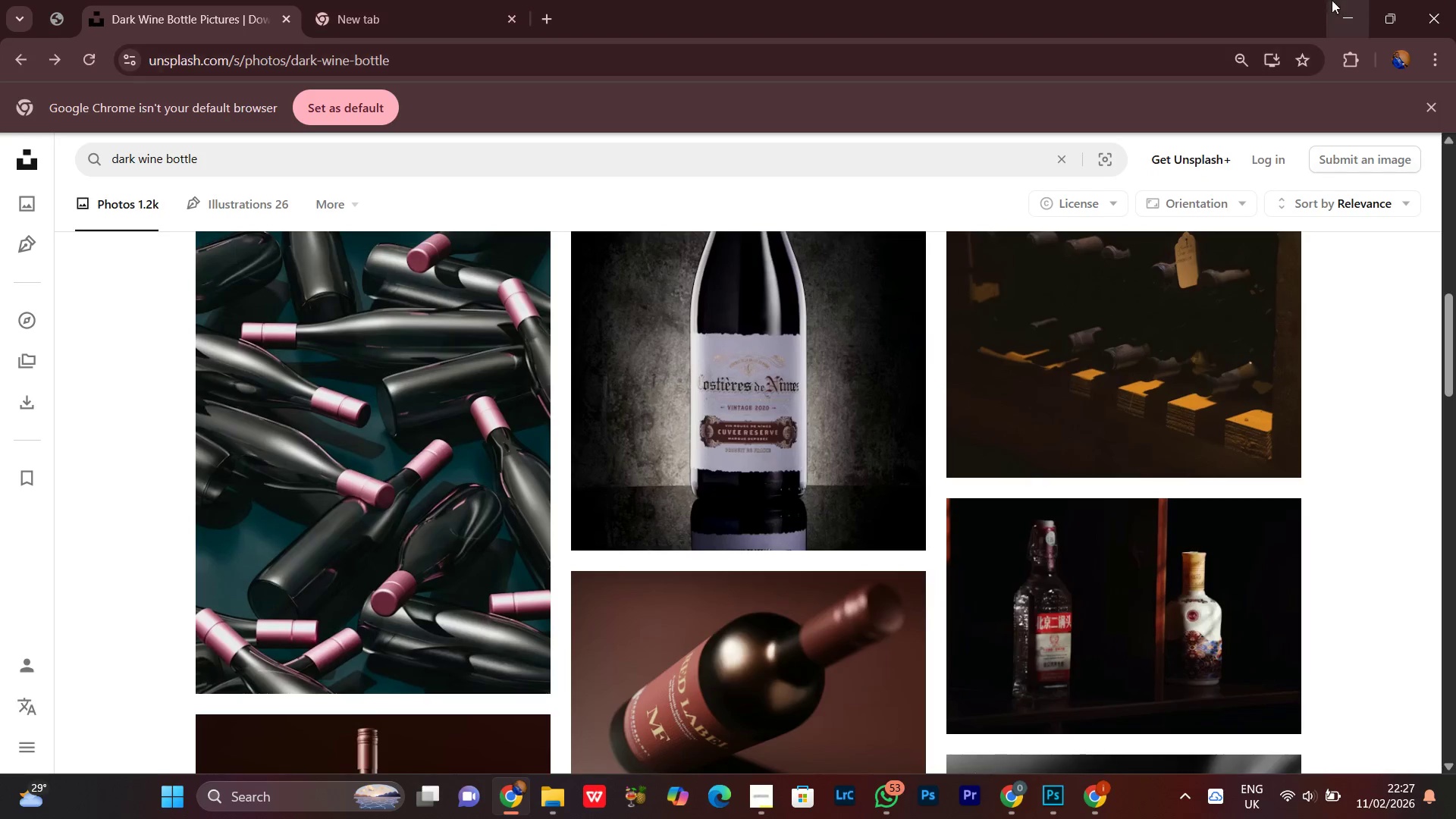 
left_click([1367, 18])
 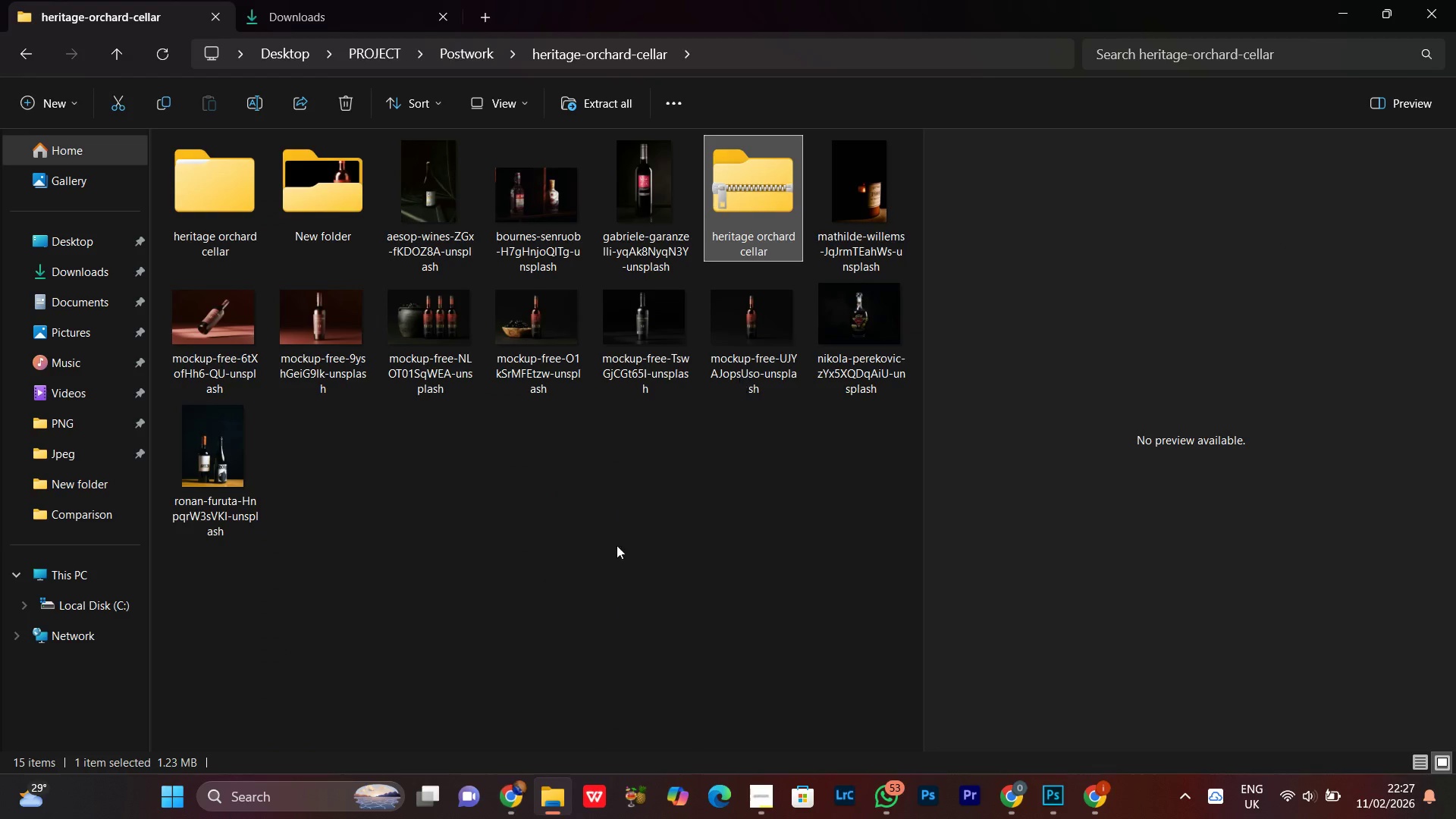 
left_click([573, 581])
 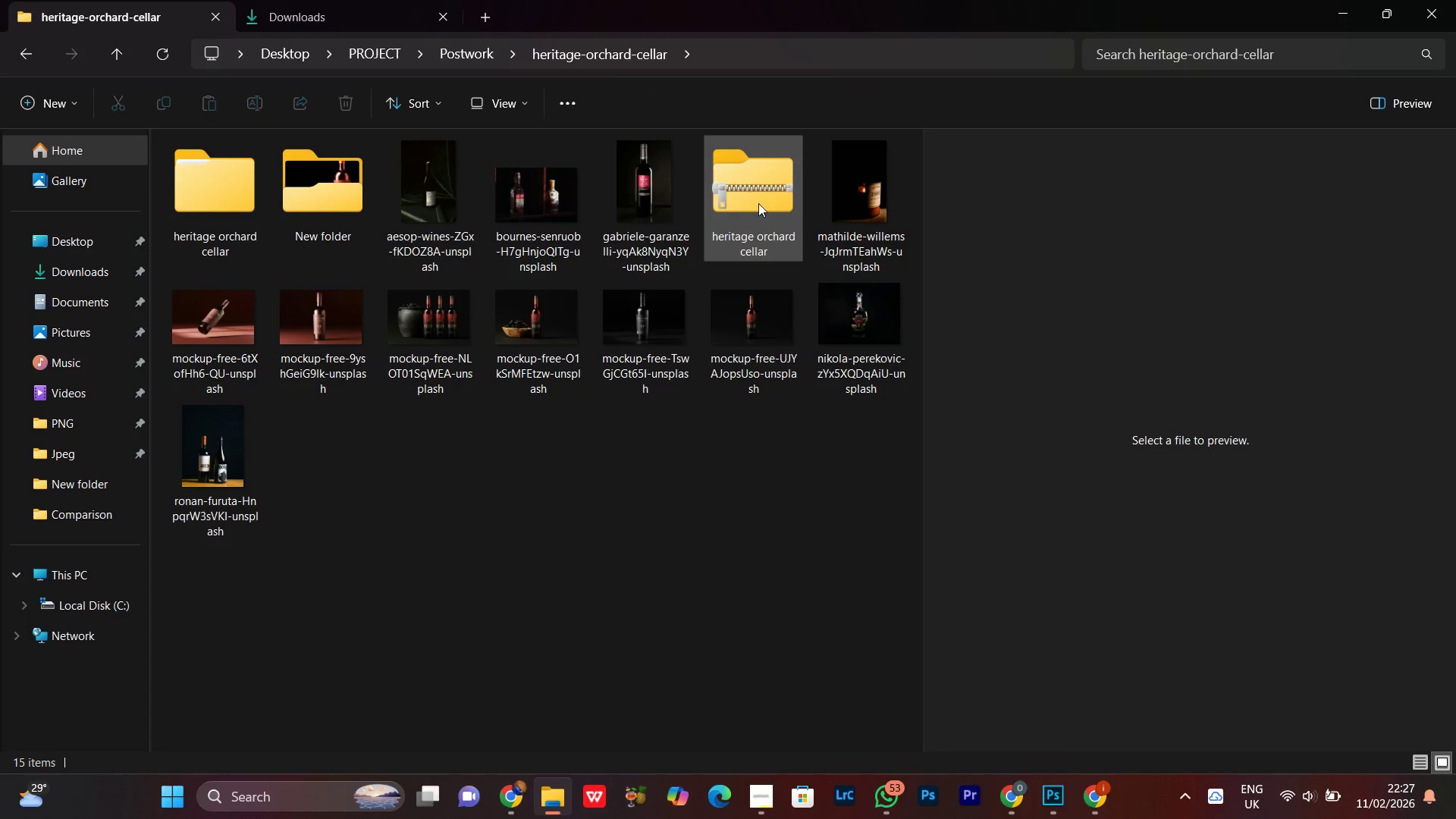 
left_click([760, 203])
 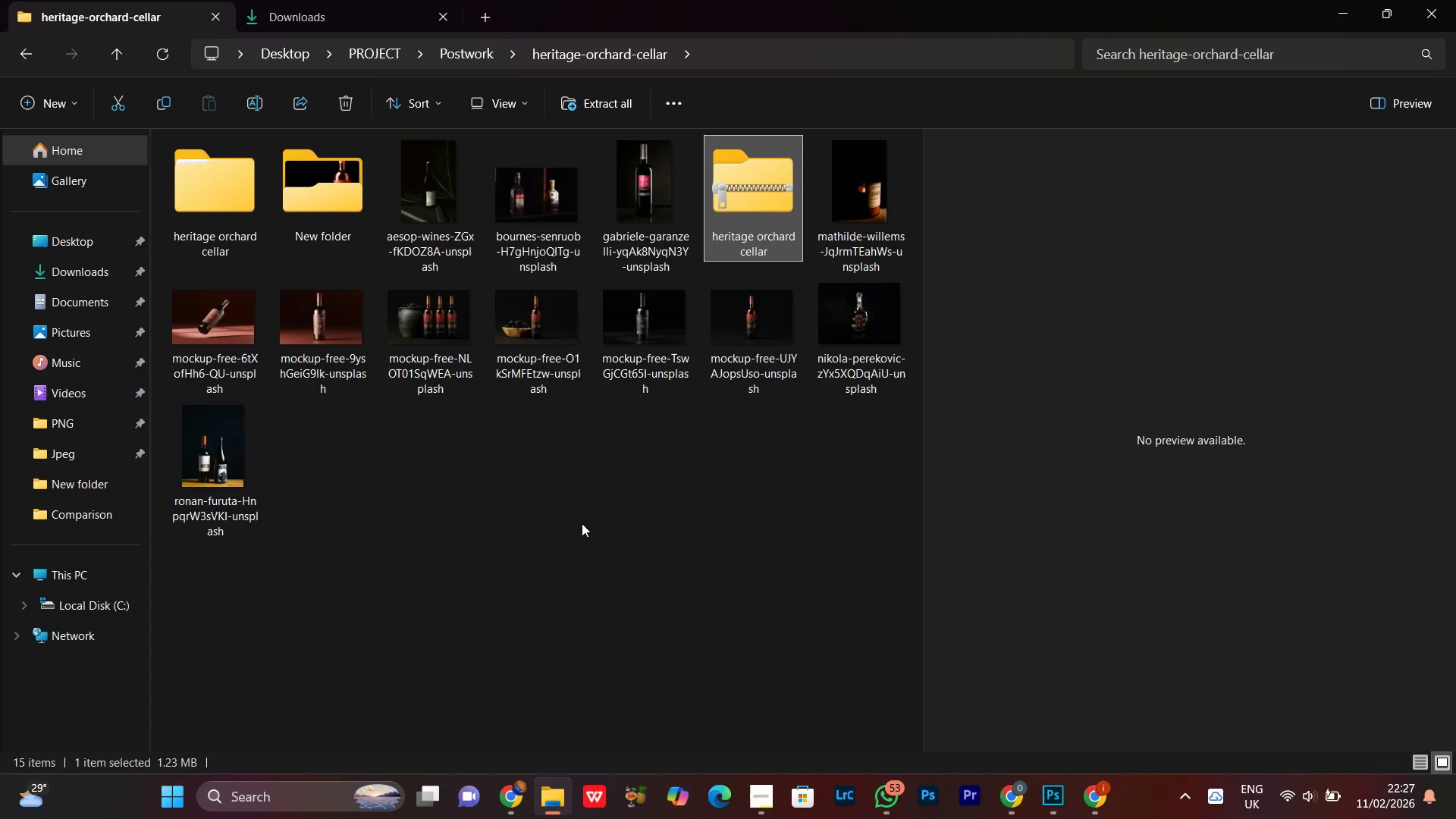 
left_click([574, 525])
 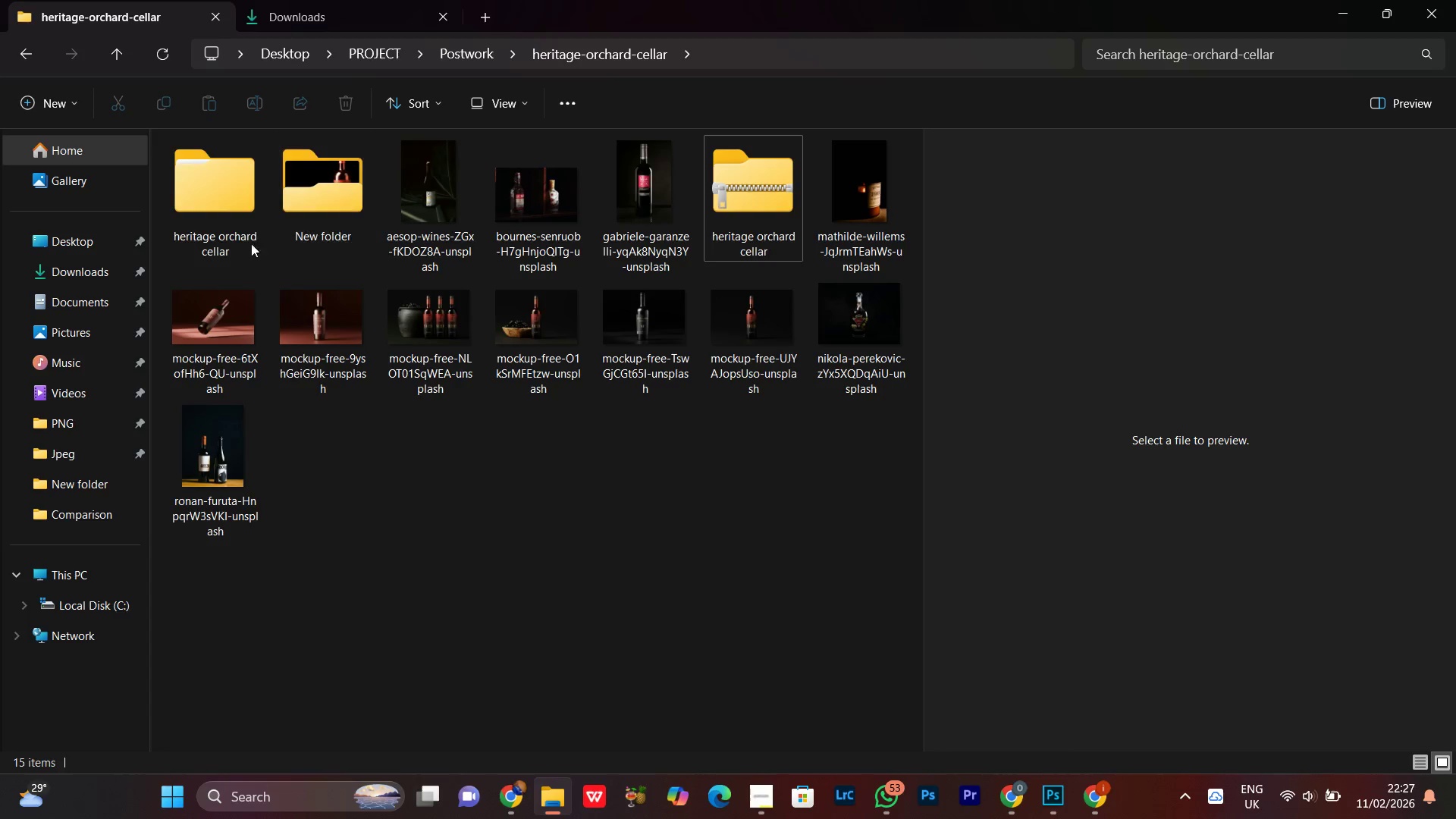 
left_click([226, 212])
 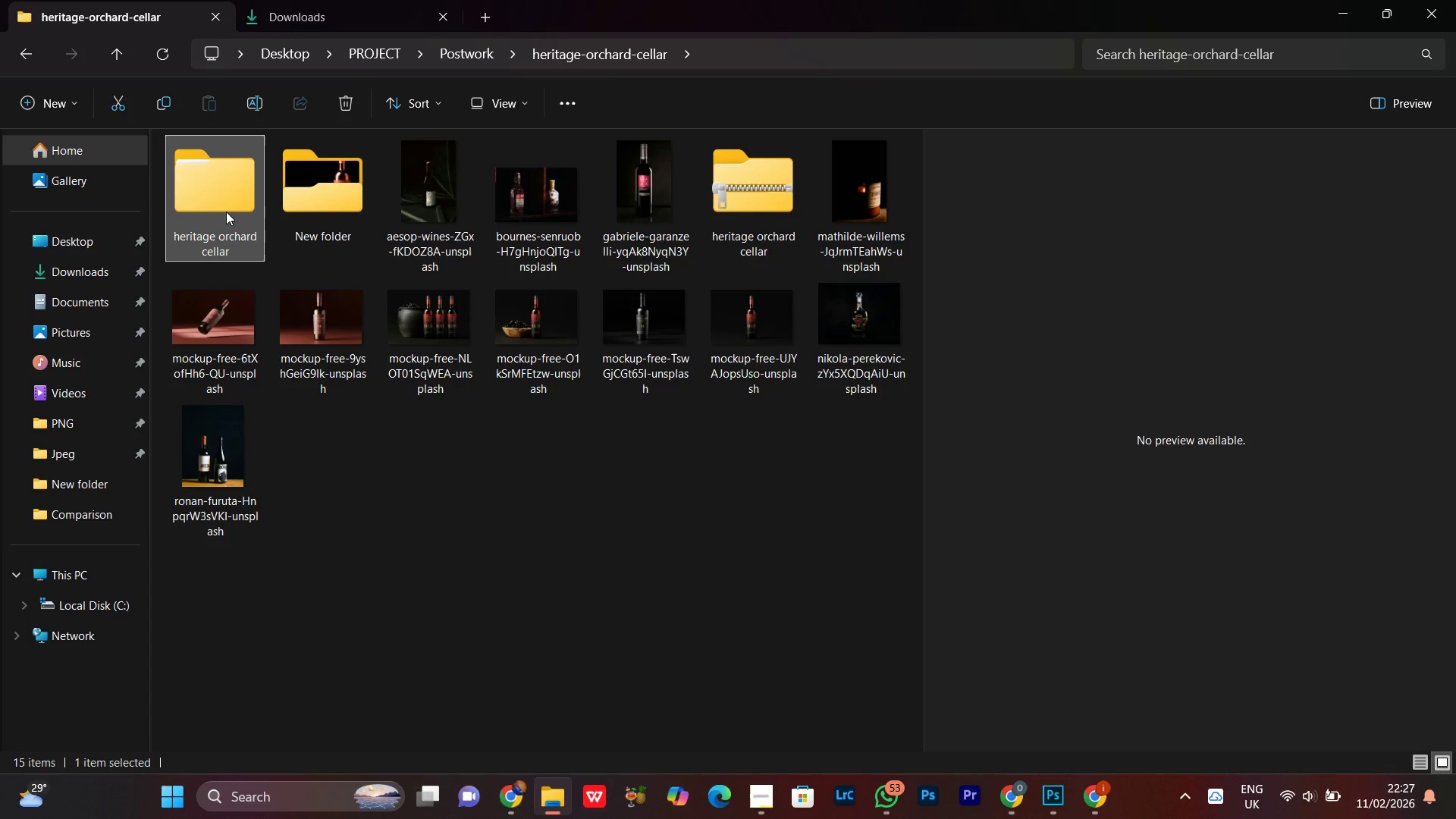 
right_click([226, 212])
 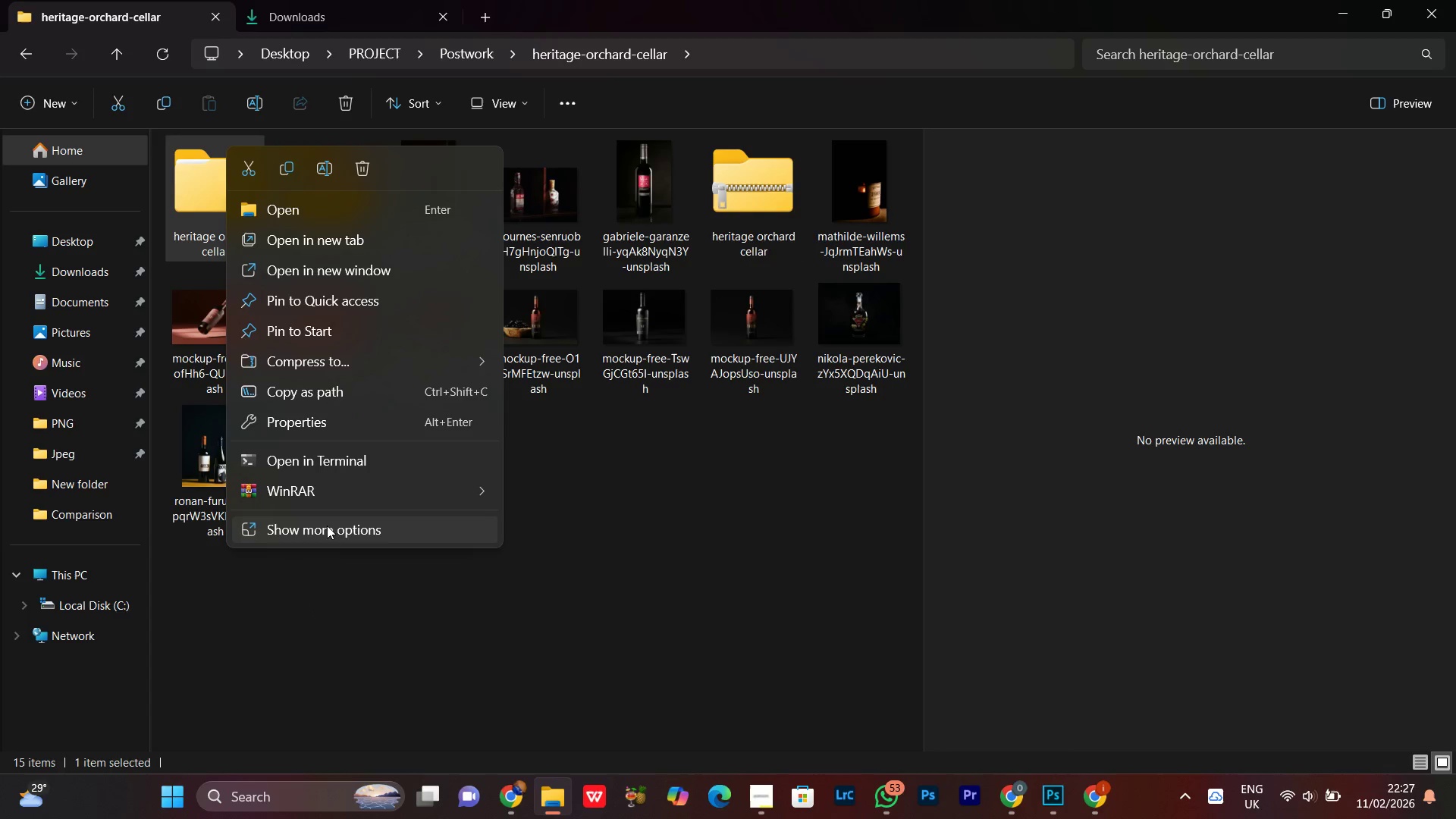 
left_click([298, 425])
 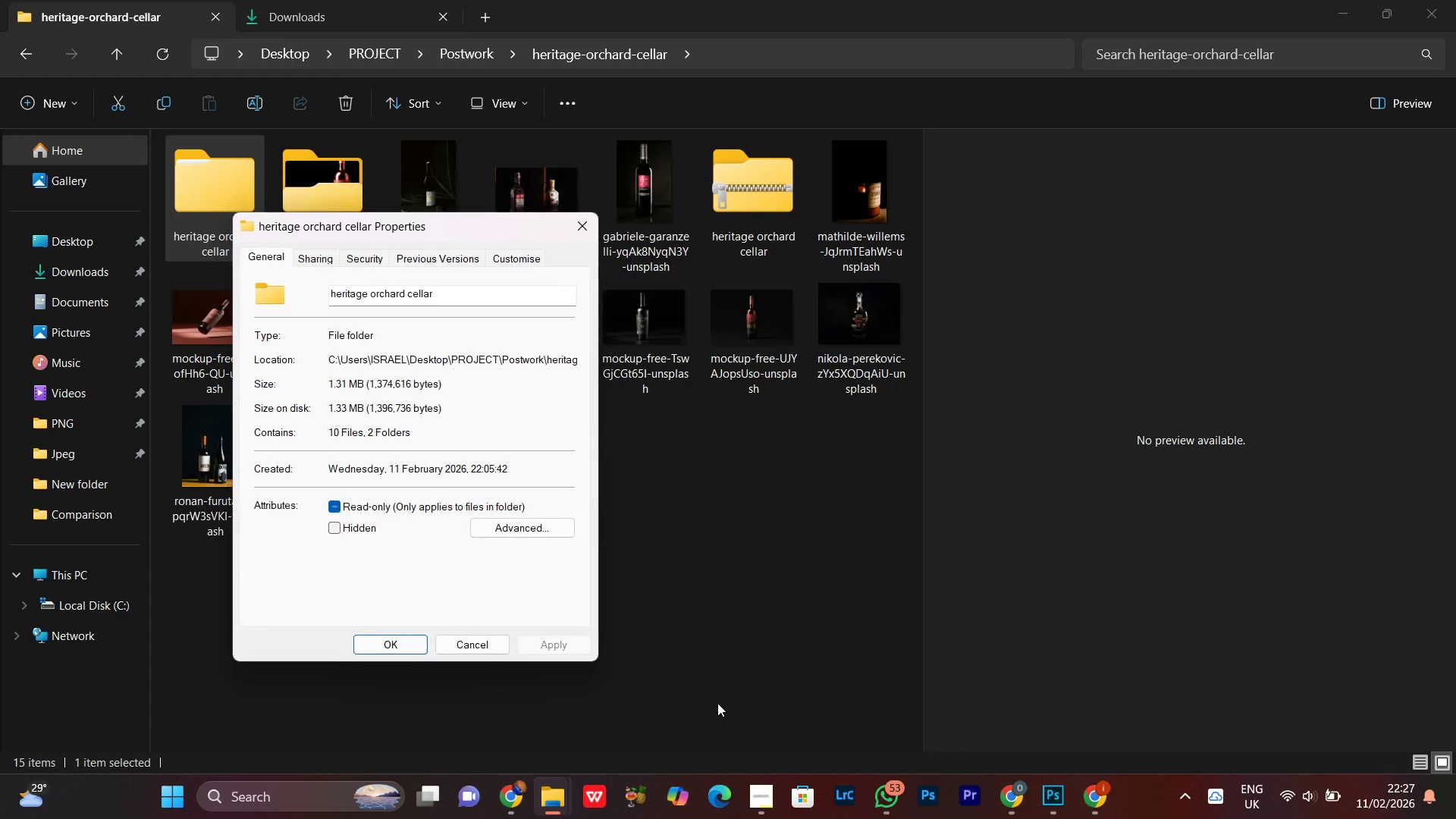 
left_click([753, 664])
 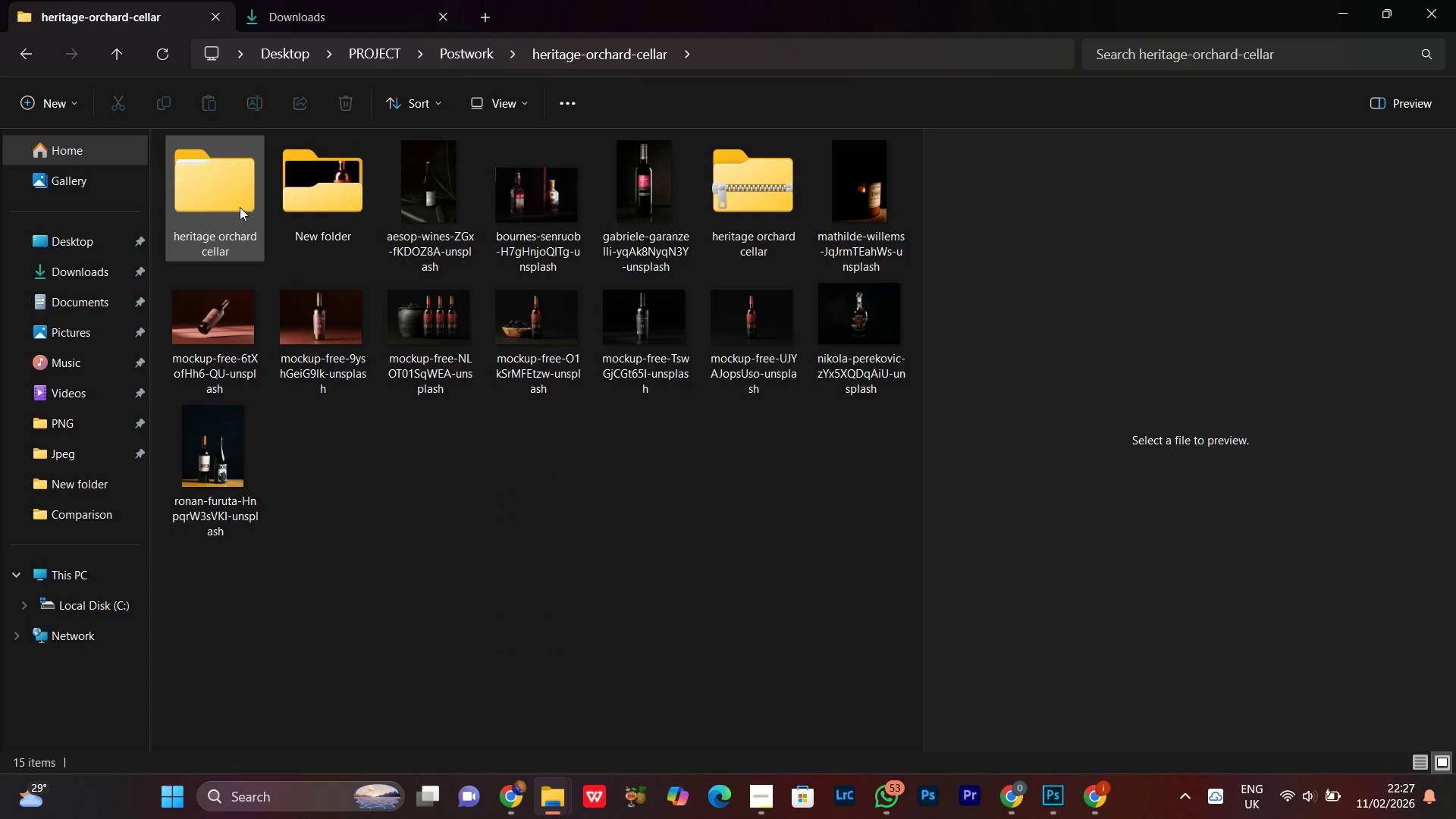 
double_click([240, 207])
 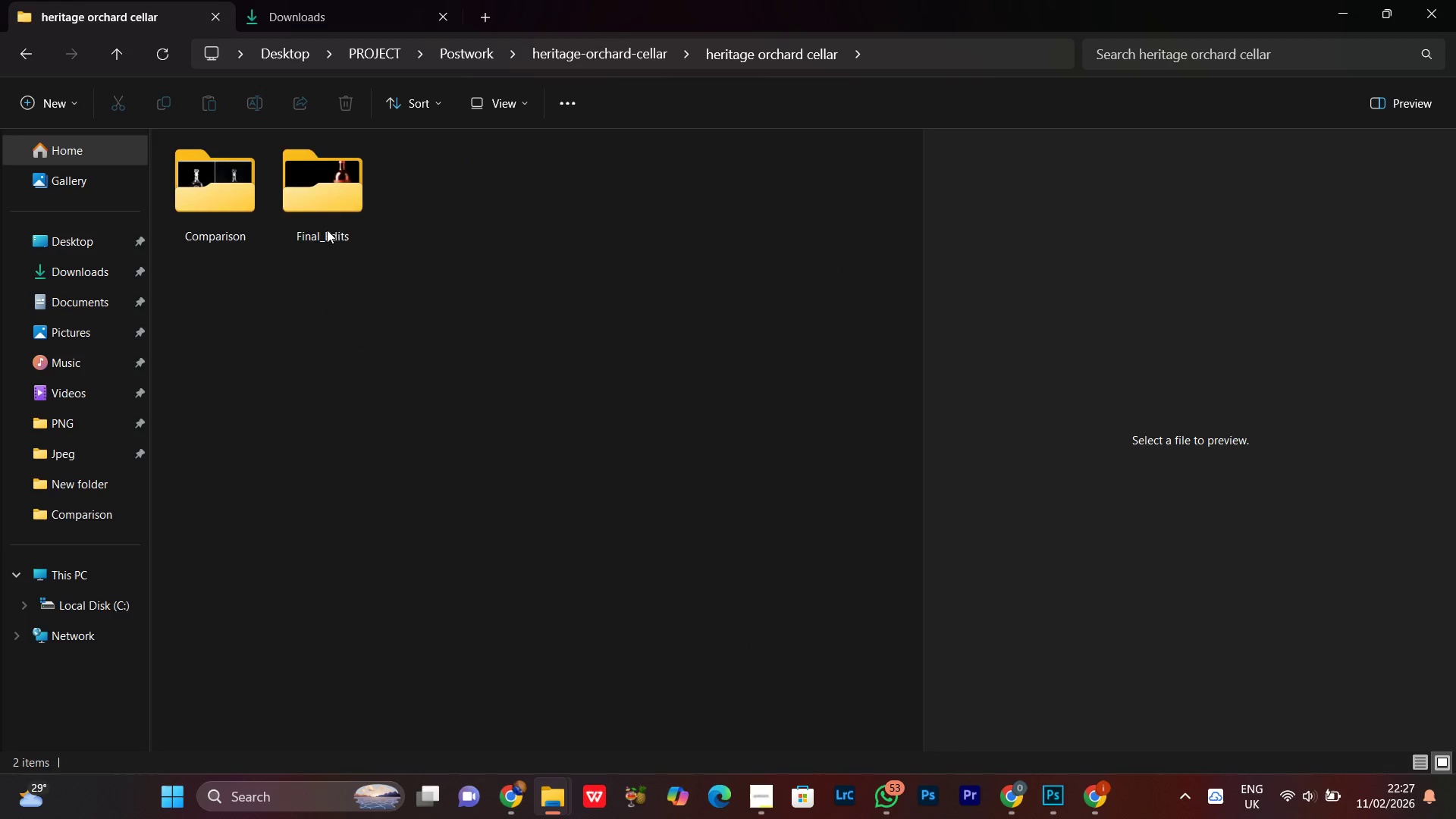 
double_click([327, 214])
 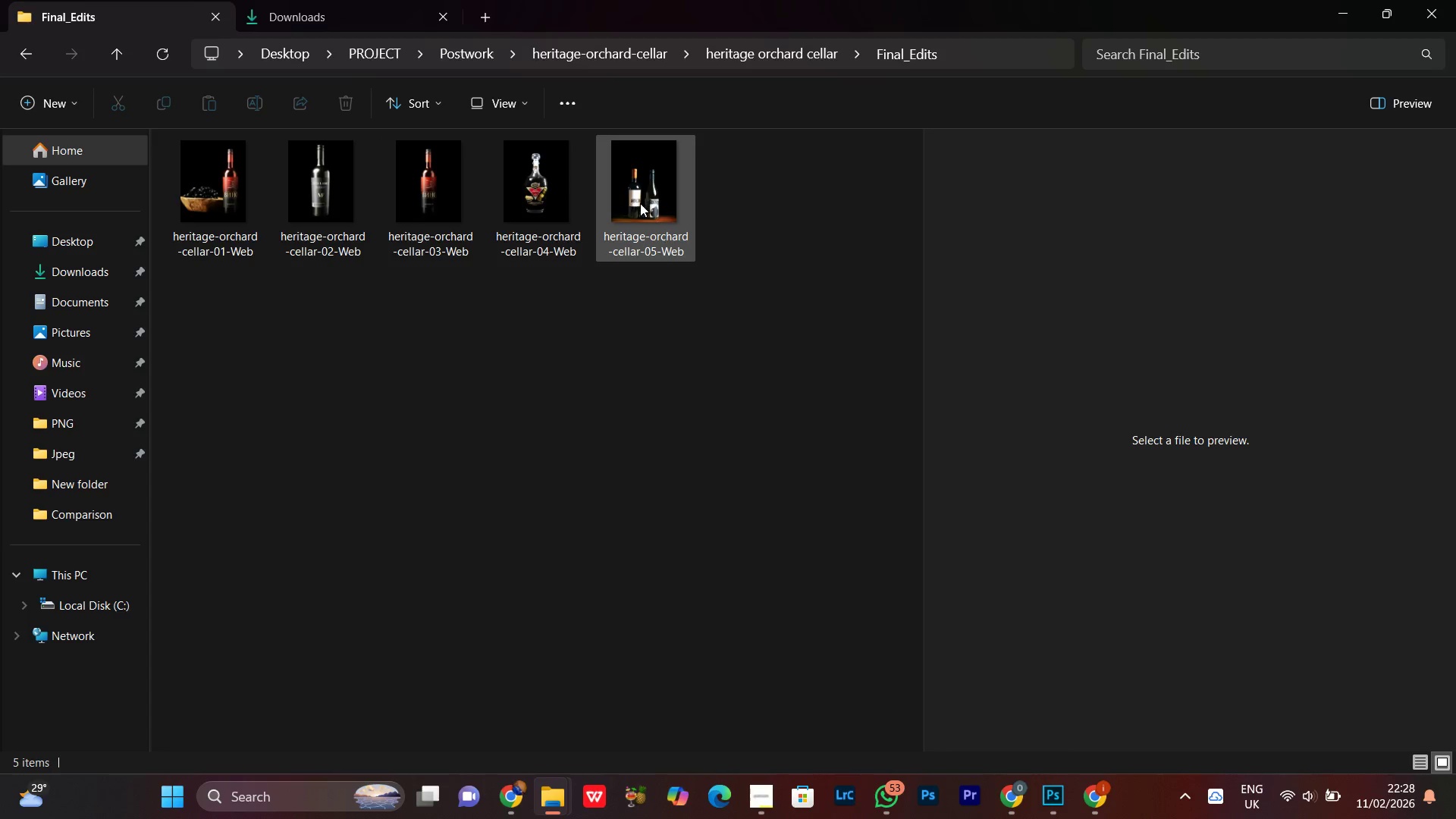 
left_click([574, 229])
 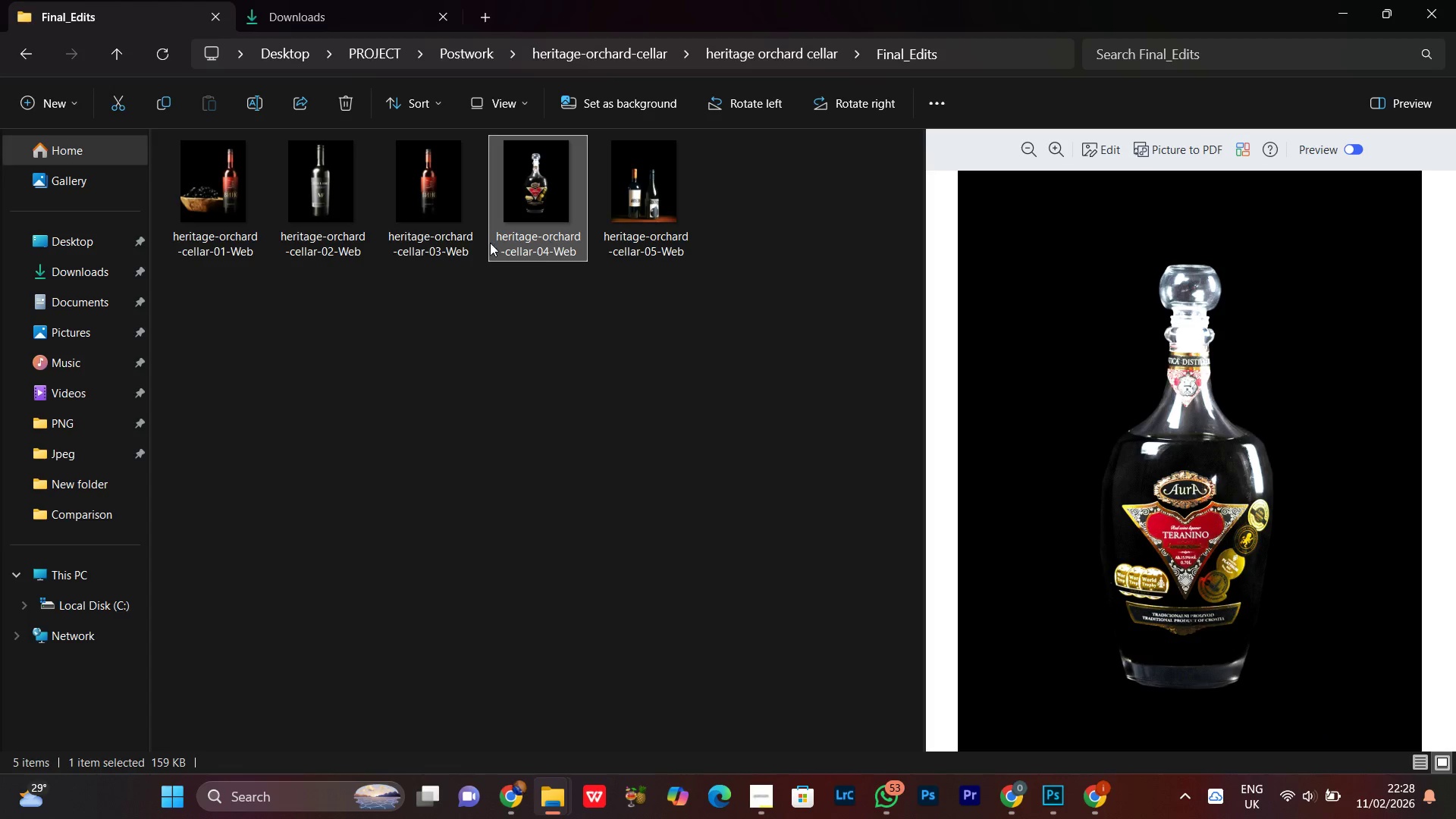 
left_click([432, 218])
 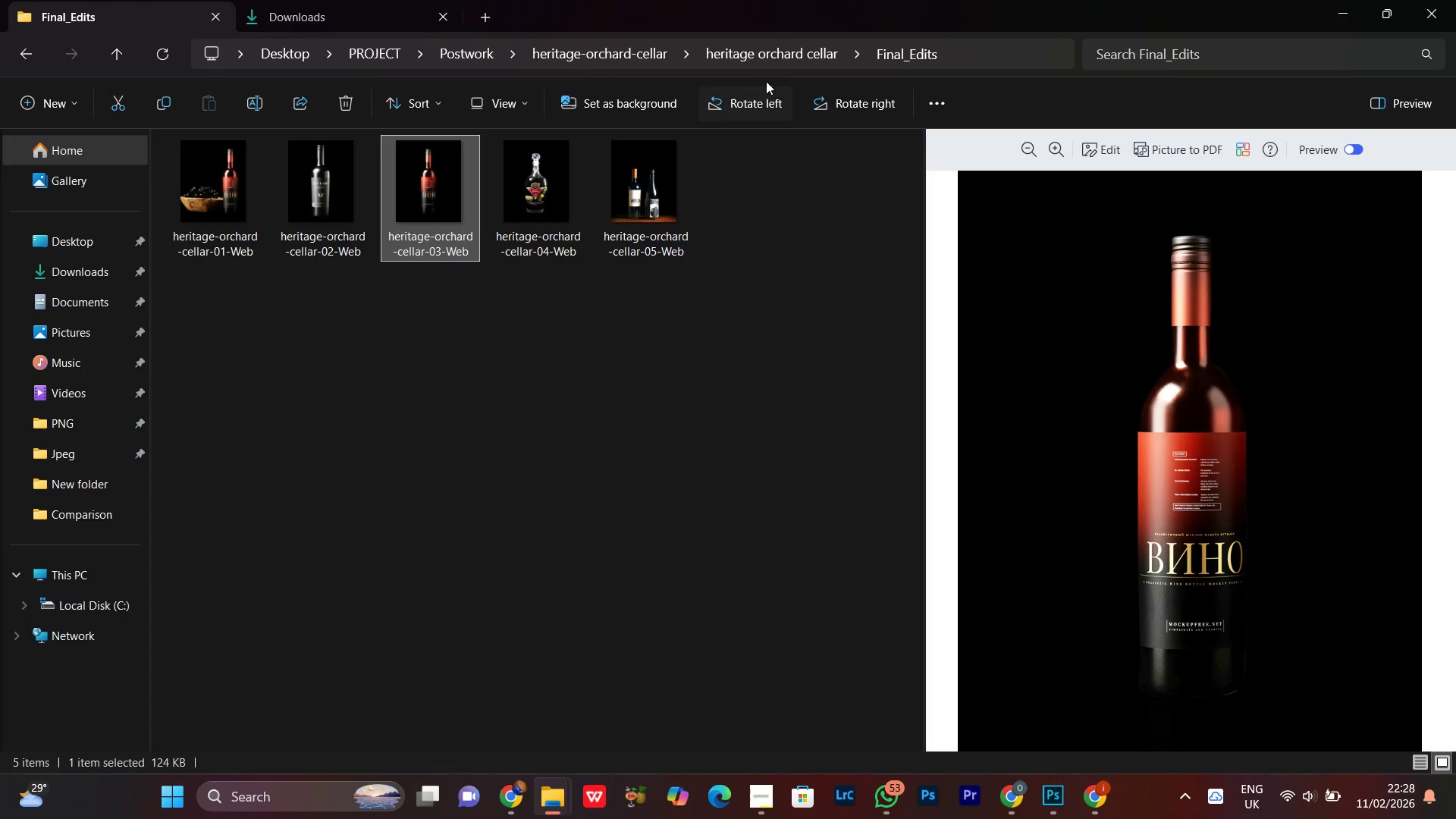 
left_click([780, 64])
 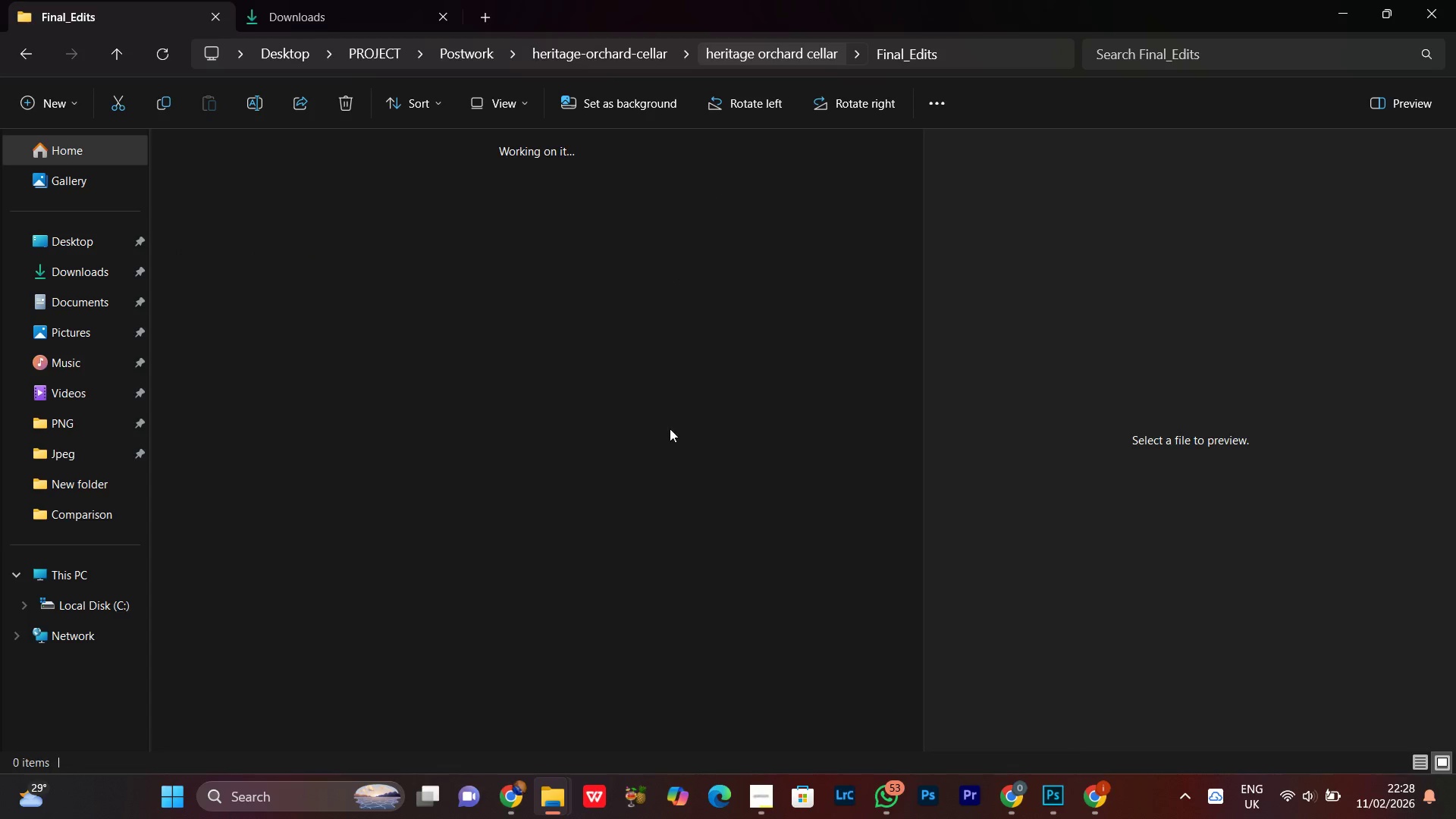 
left_click([668, 436])
 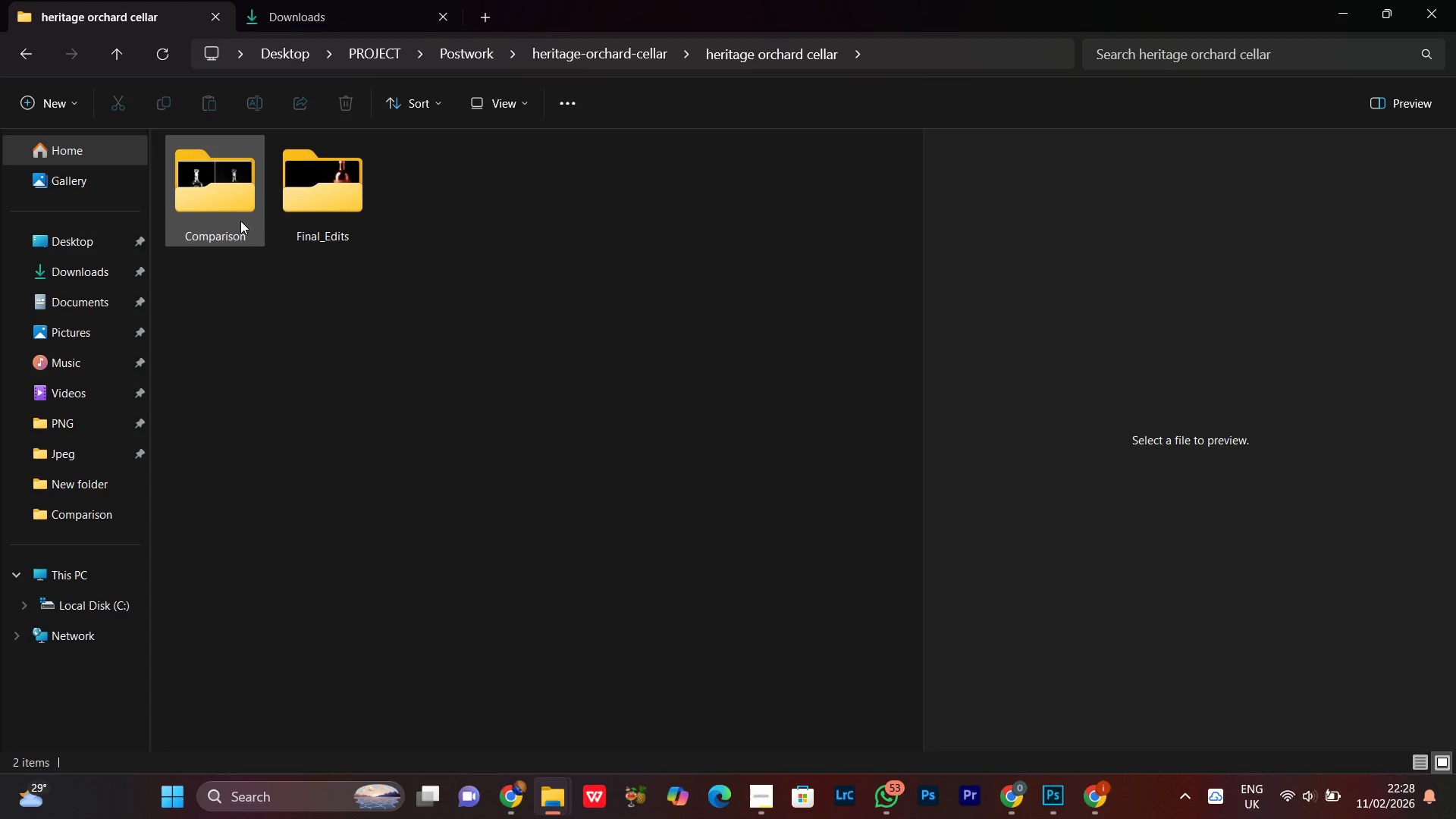 
double_click([240, 217])
 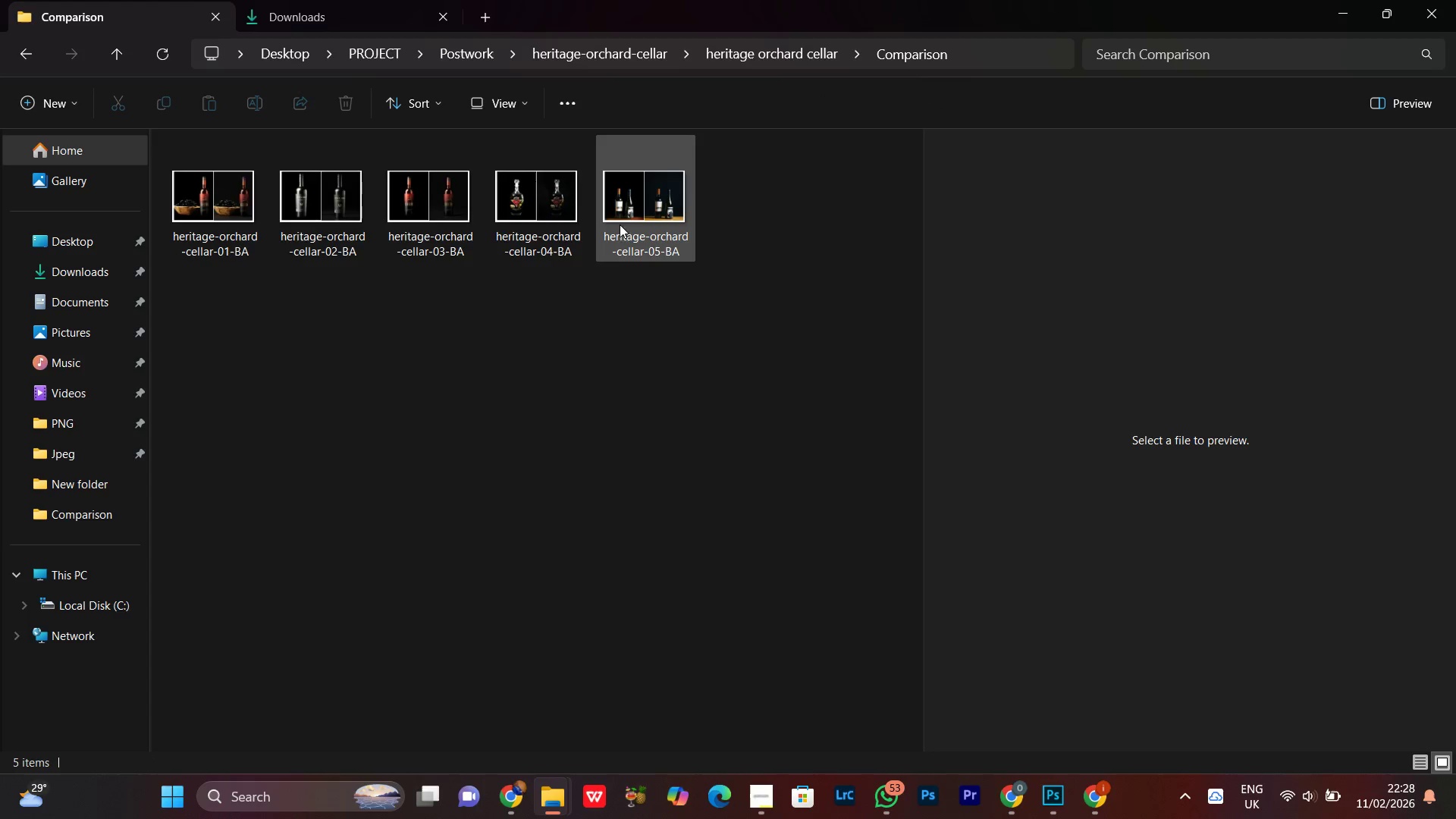 
left_click([644, 213])
 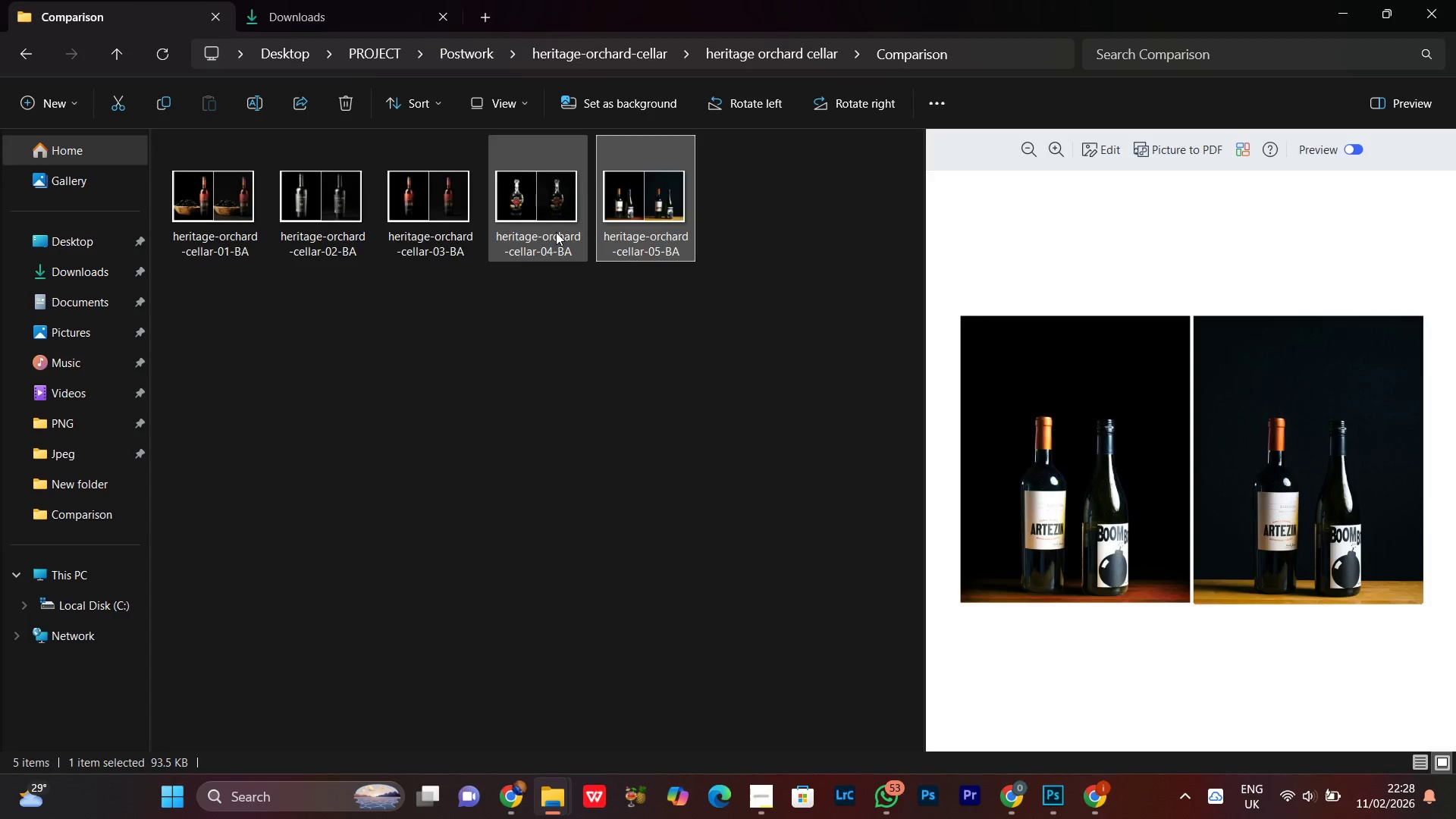 
double_click([659, 466])
 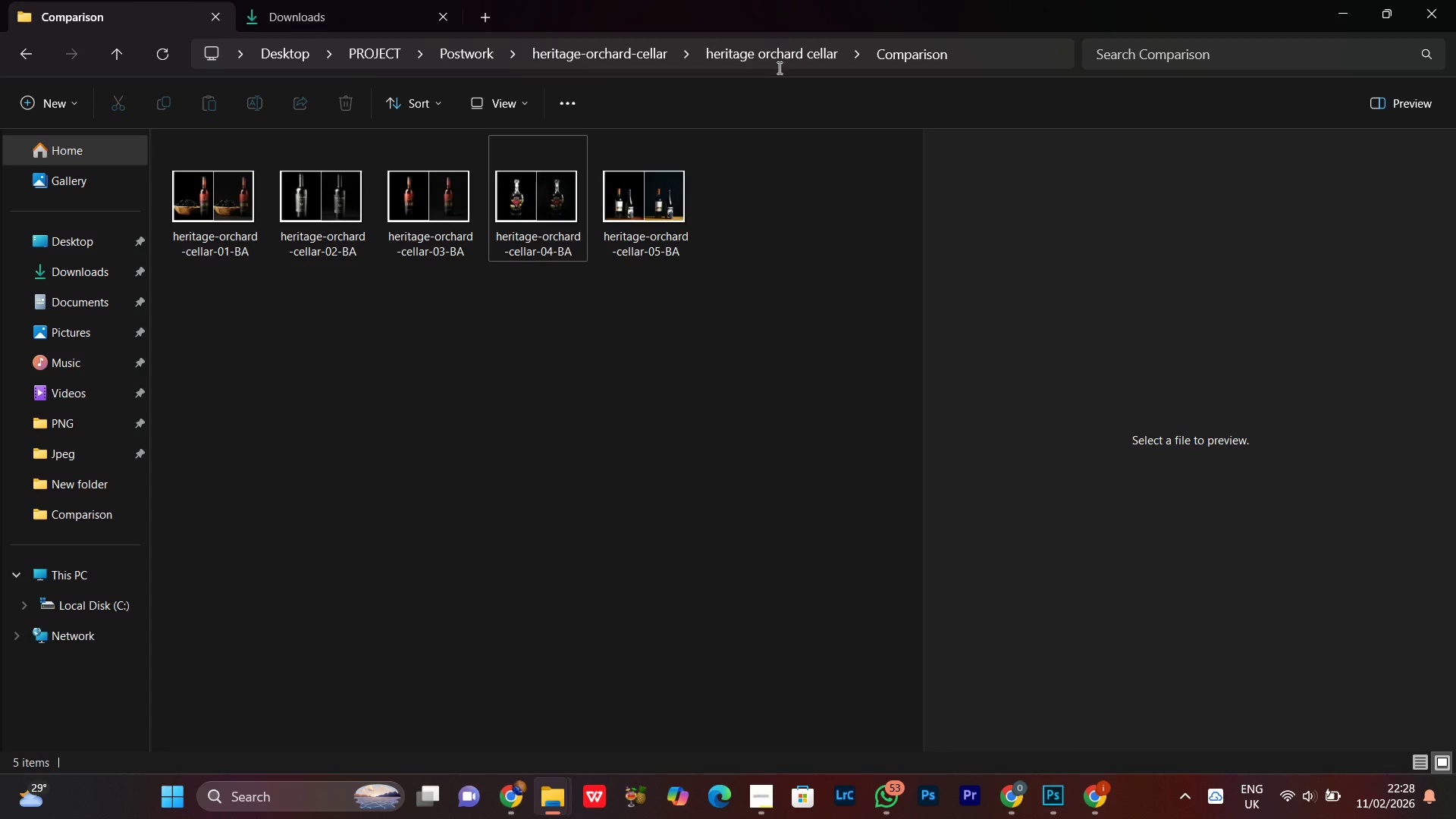 
left_click([780, 58])
 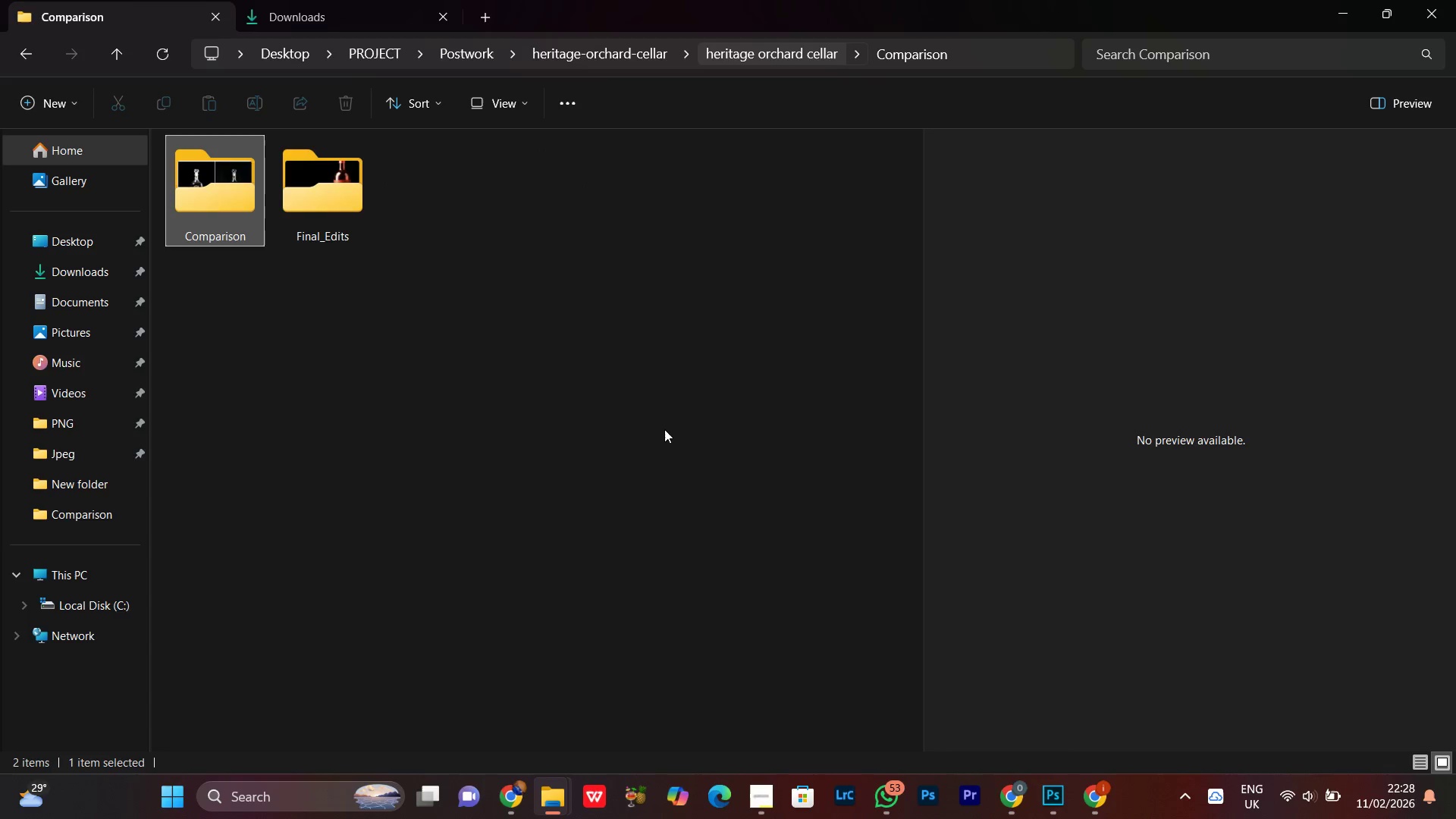 
left_click([662, 432])
 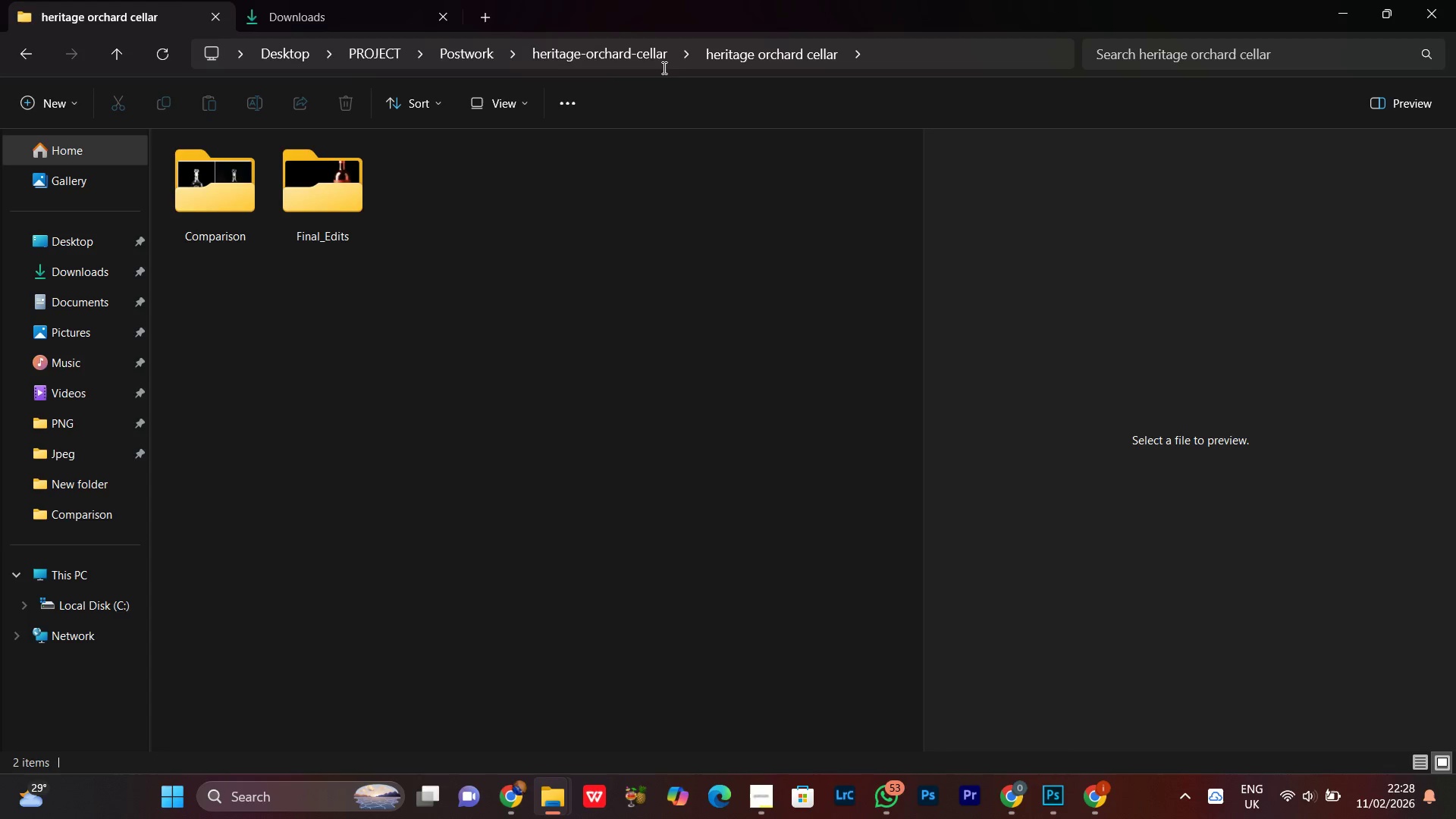 
left_click([648, 58])
 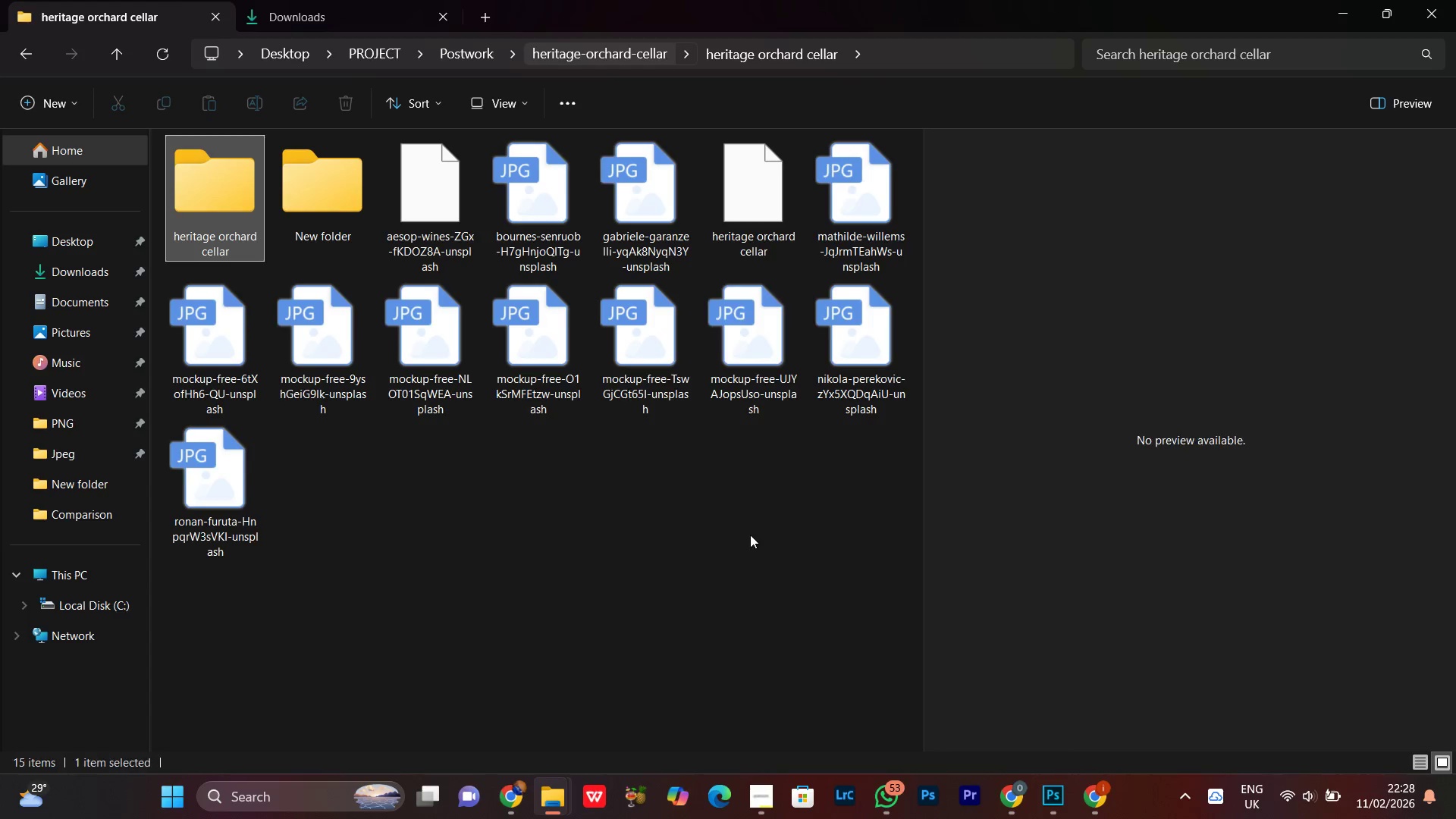 
left_click([744, 614])
 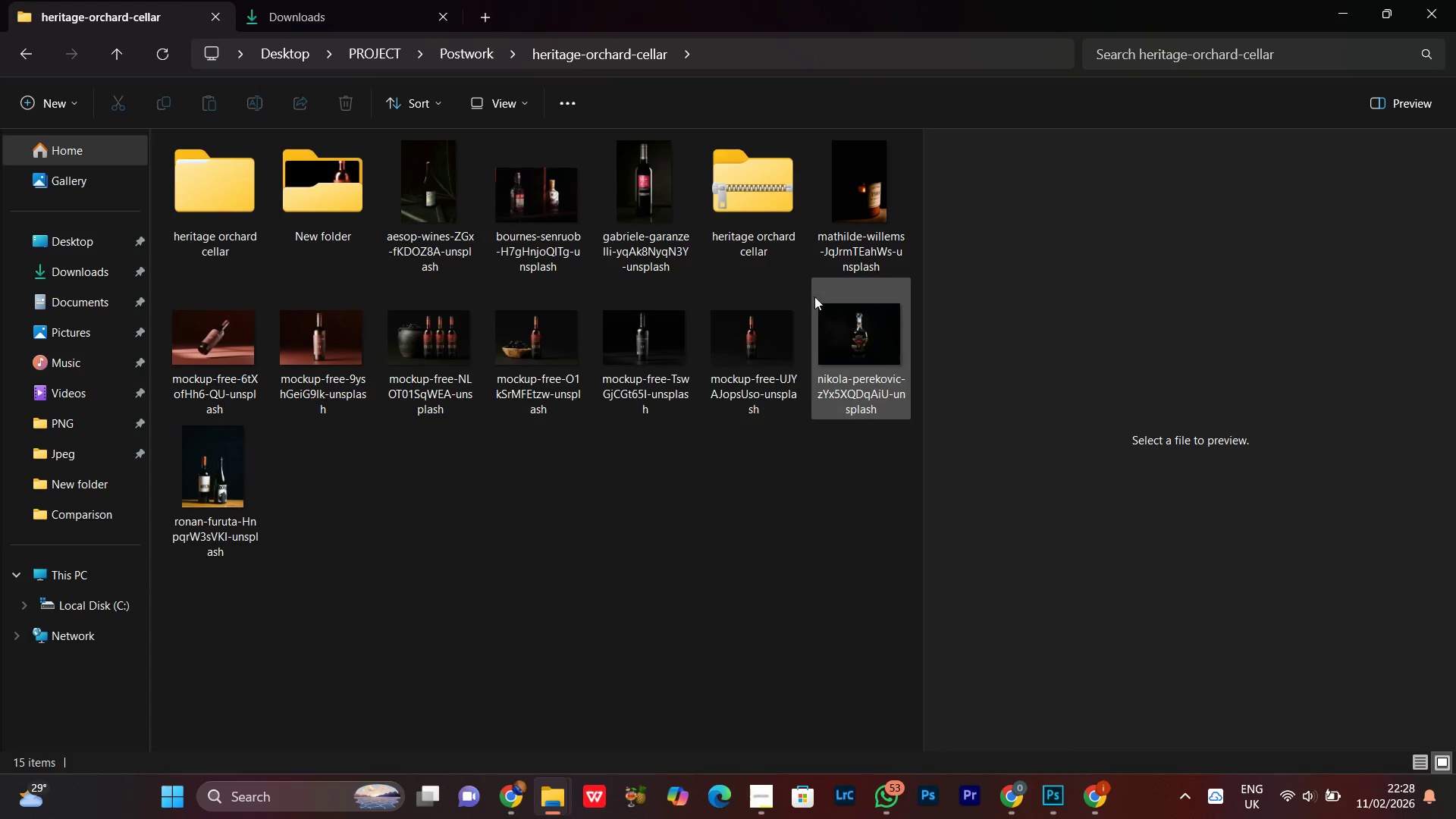 
left_click([760, 232])
 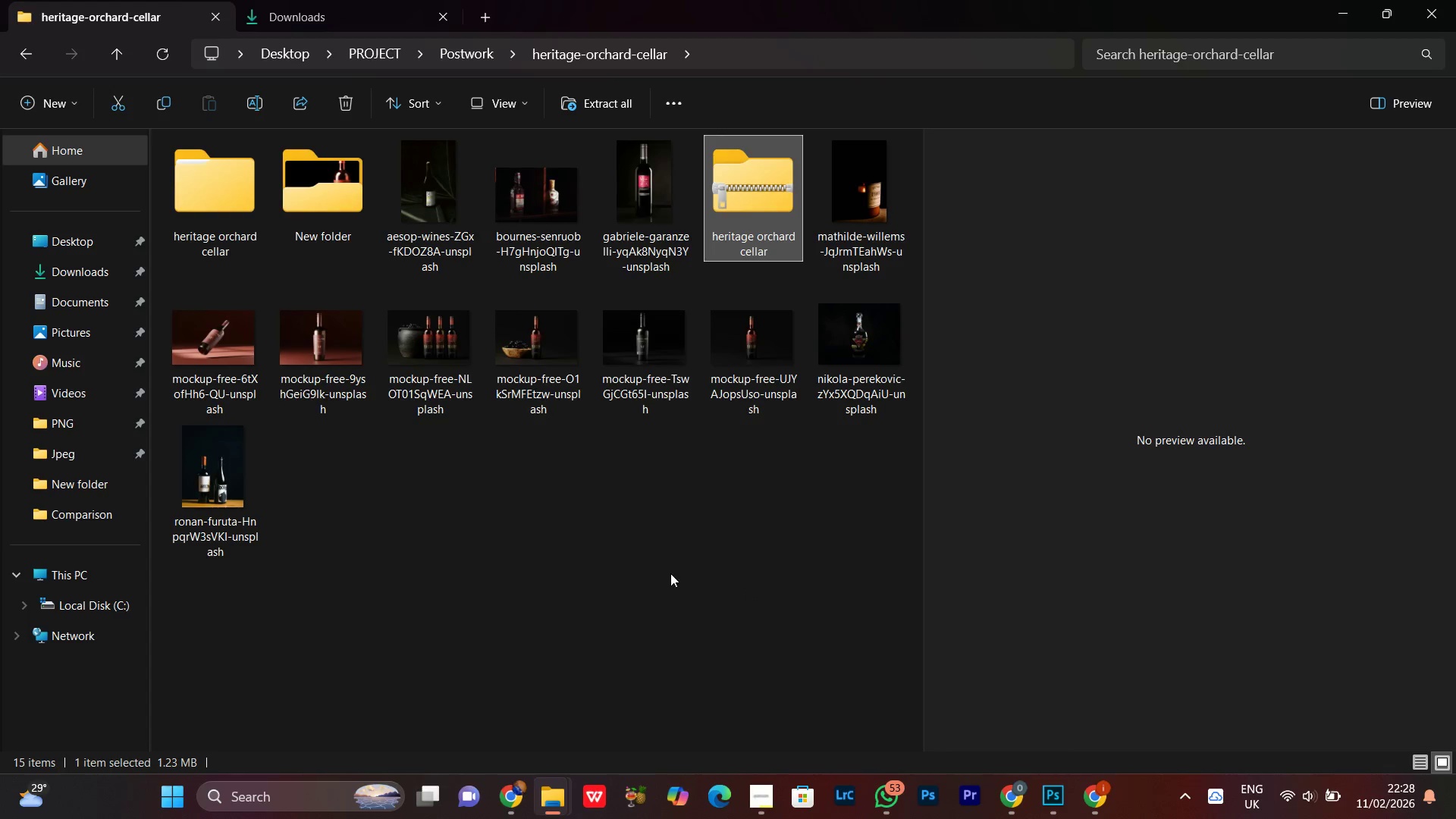 
left_click([642, 544])
 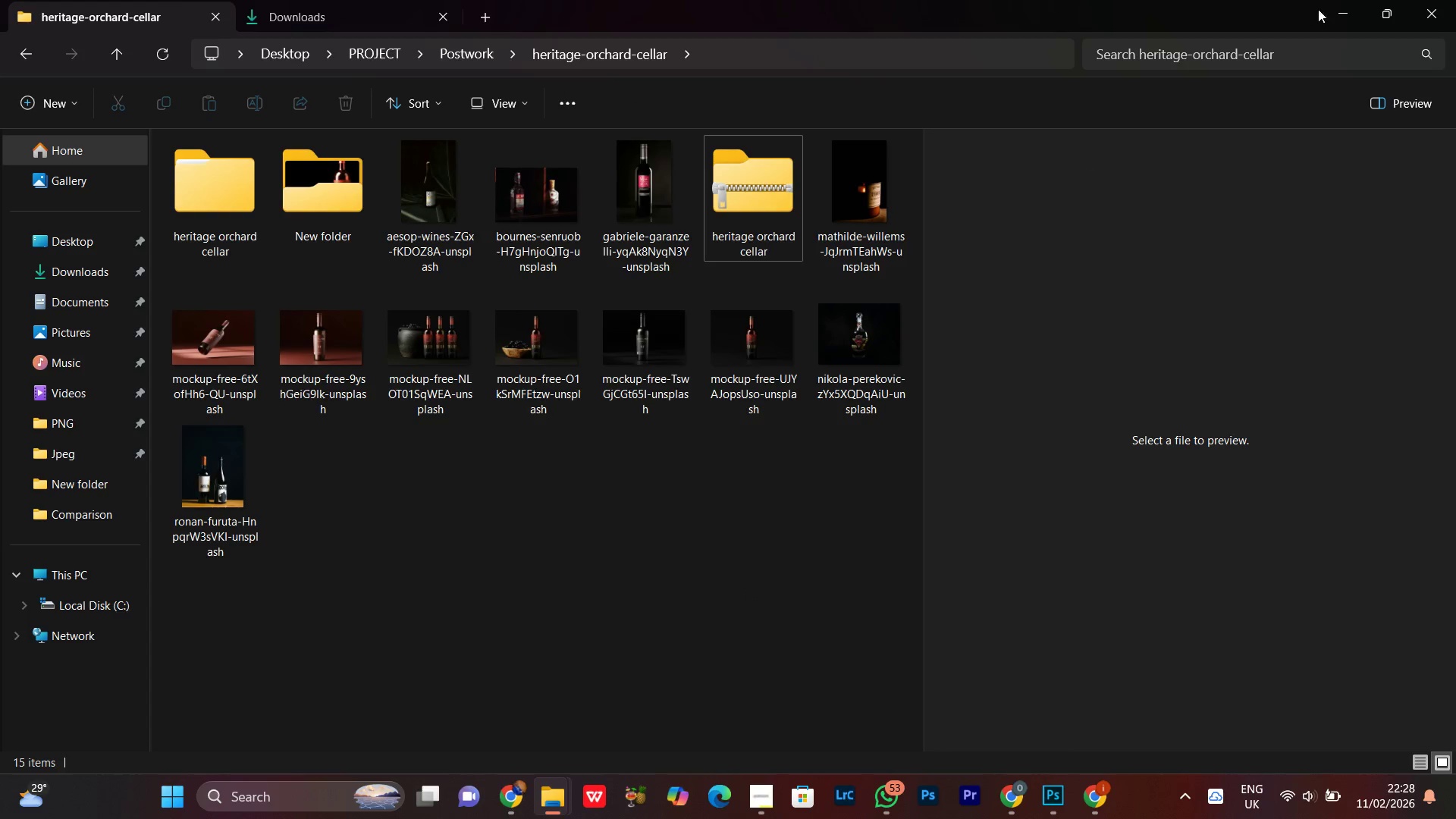 
left_click([1342, 14])
 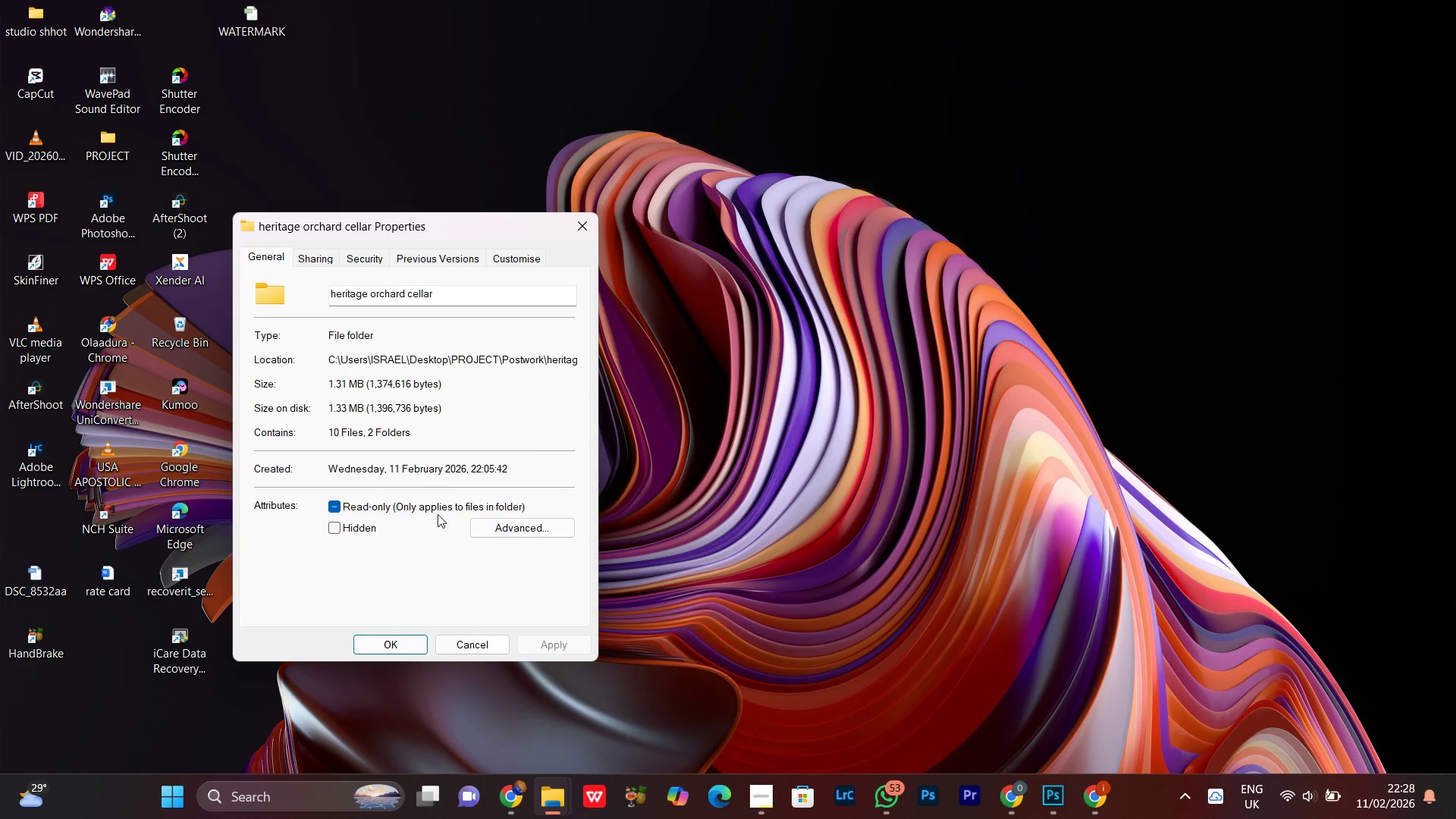 
left_click([383, 637])
 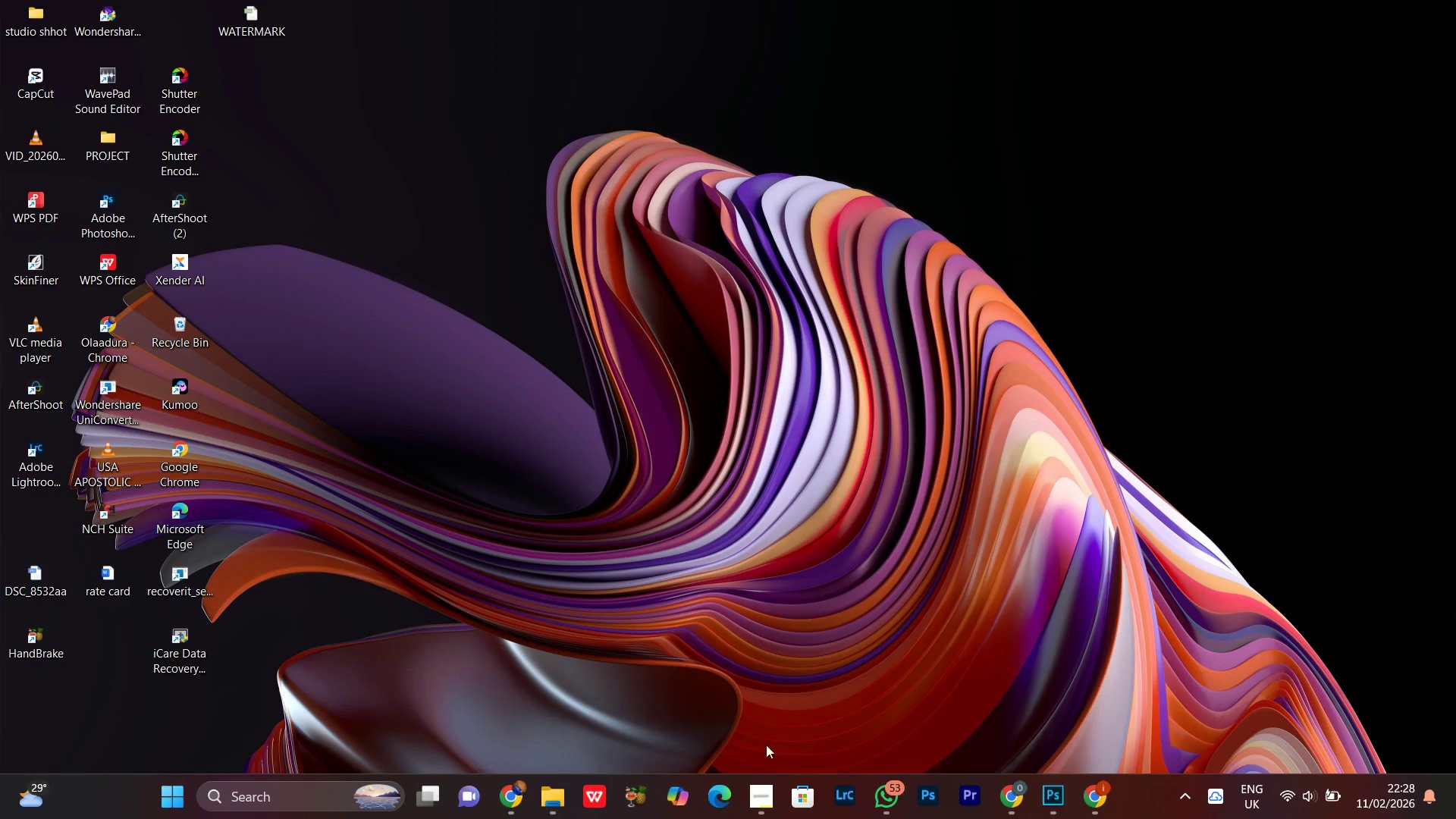 
left_click([767, 809])